 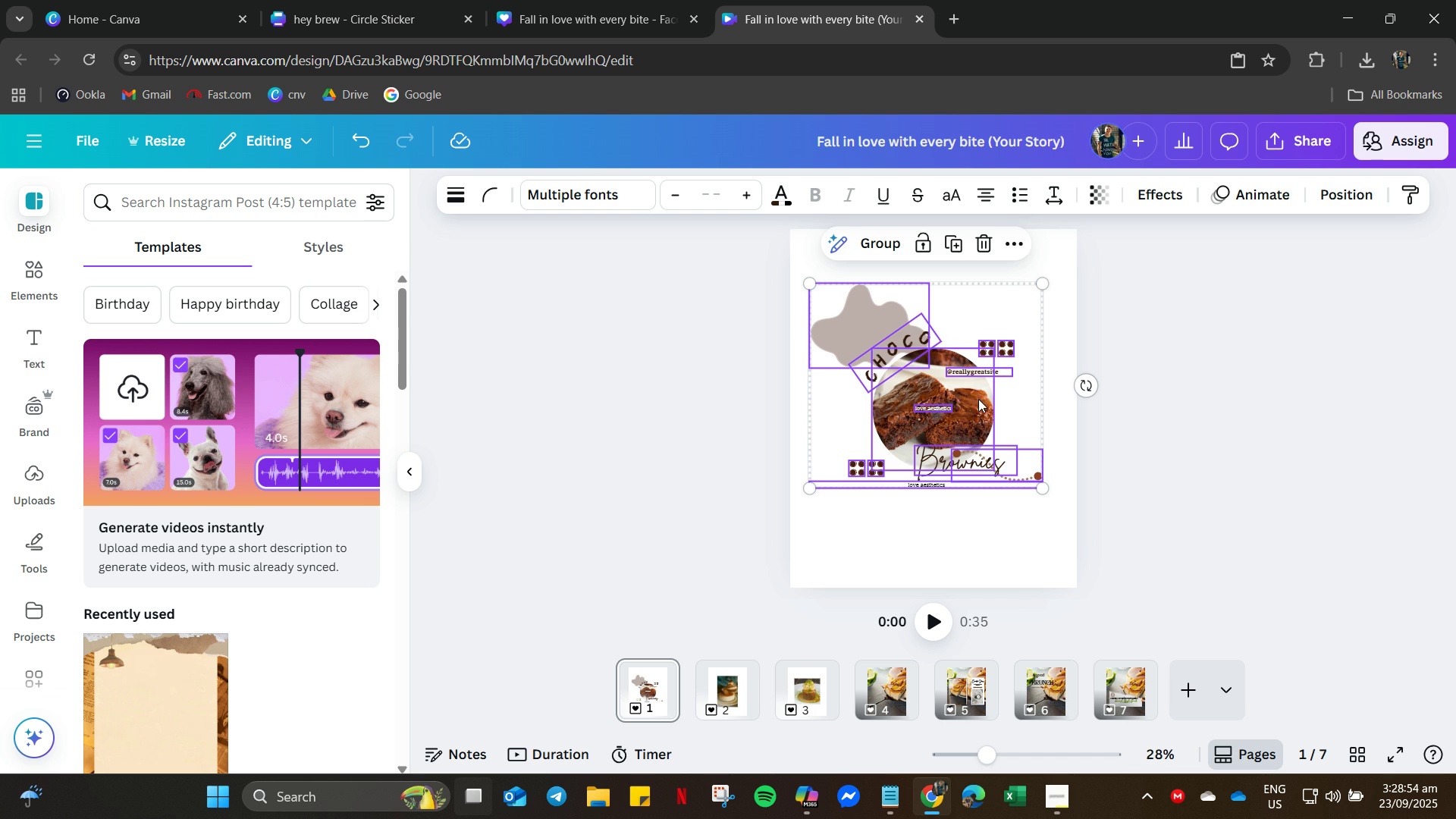 
key(Delete)
 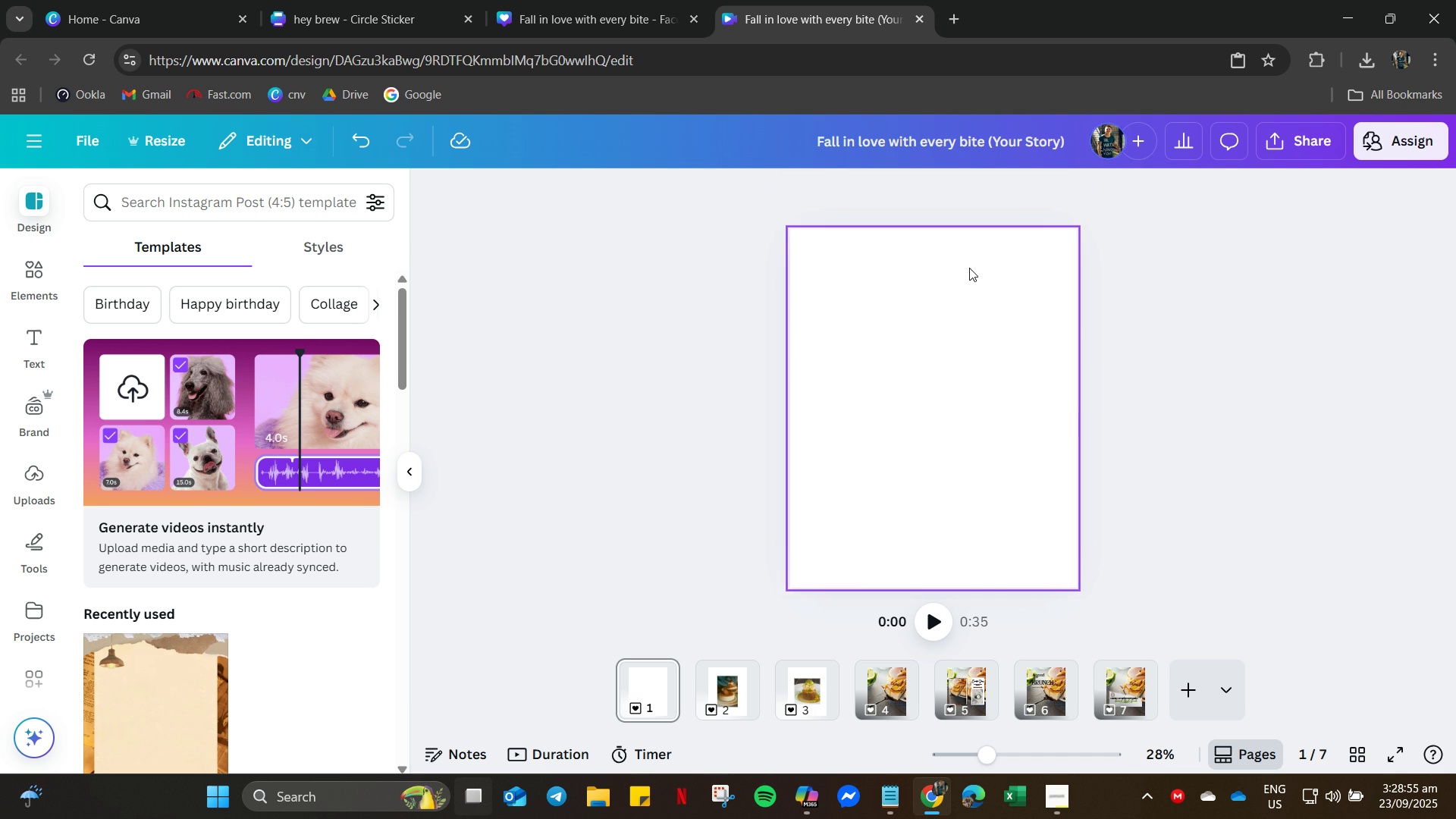 
right_click([969, 268])
 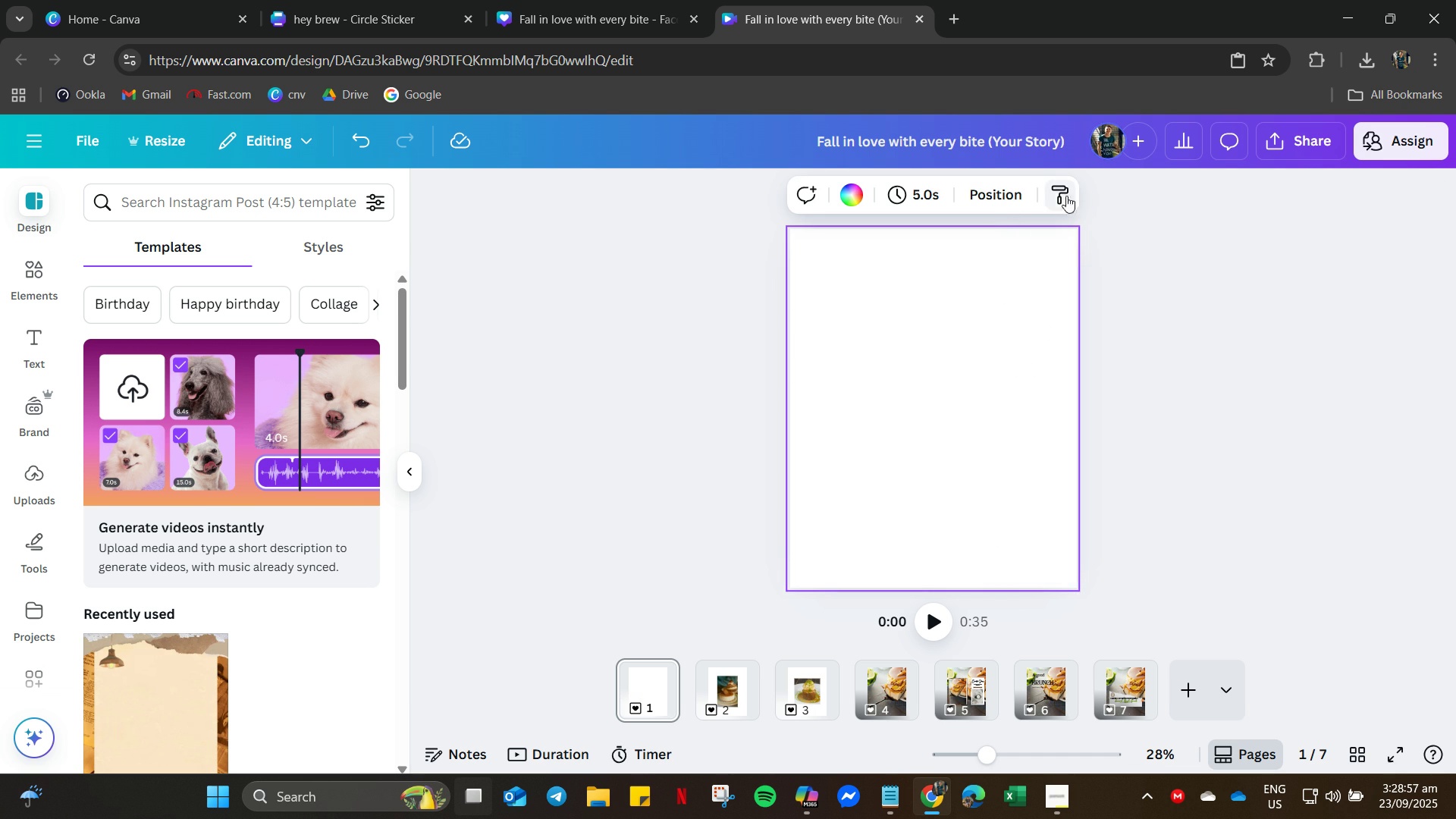 
left_click([1059, 196])
 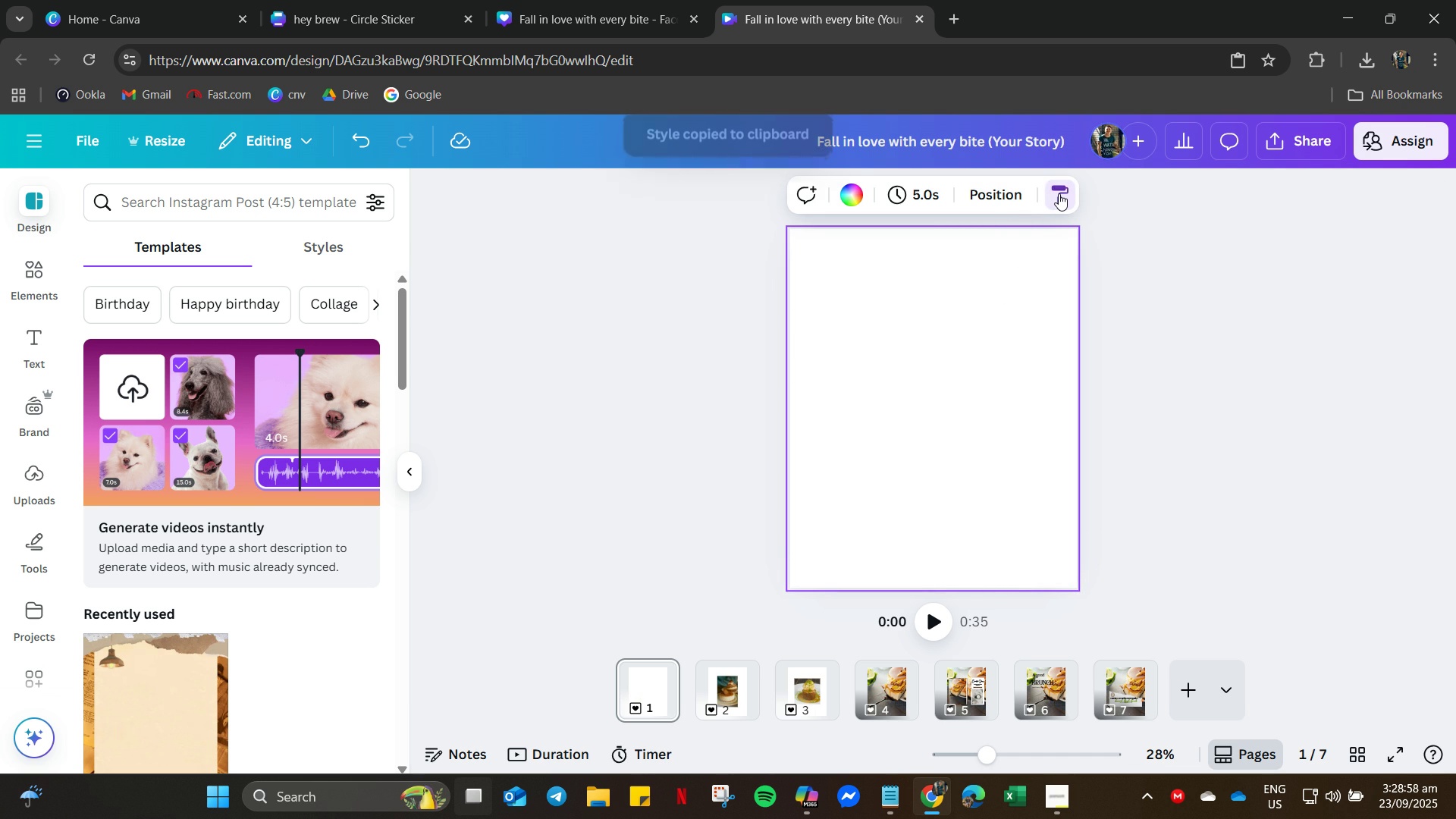 
left_click([1059, 193])
 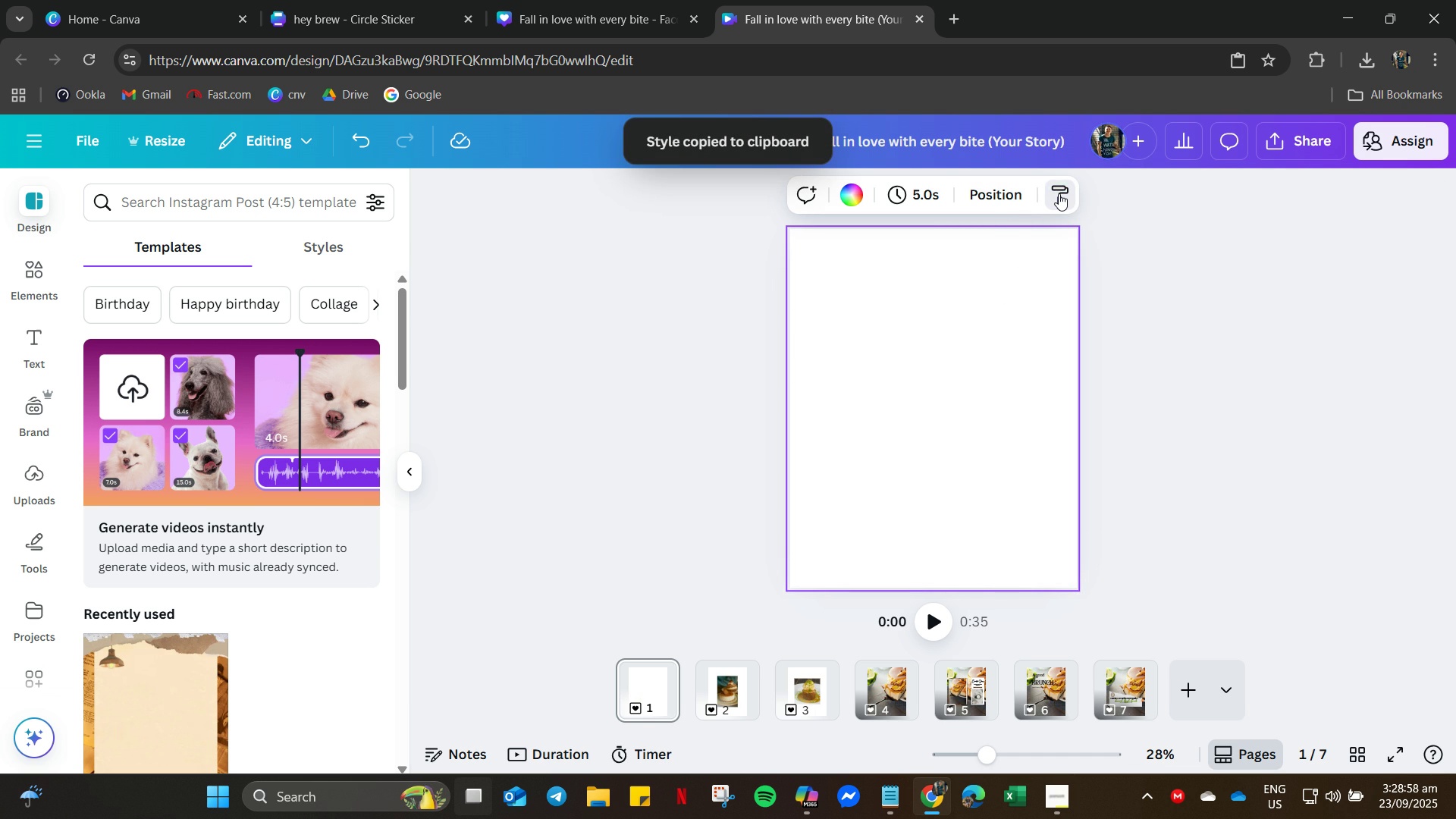 
left_click([1059, 193])
 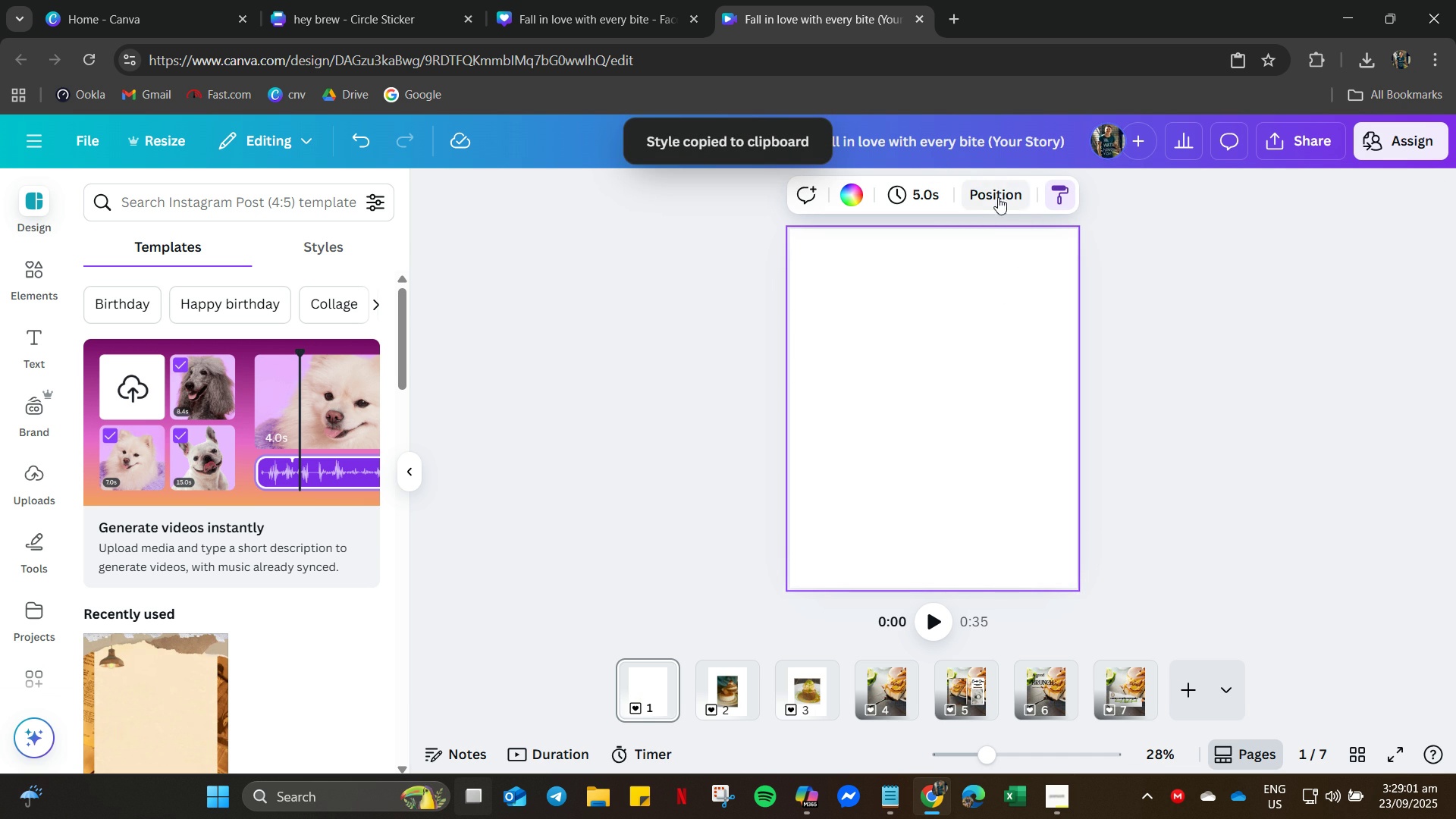 
left_click([1079, 194])
 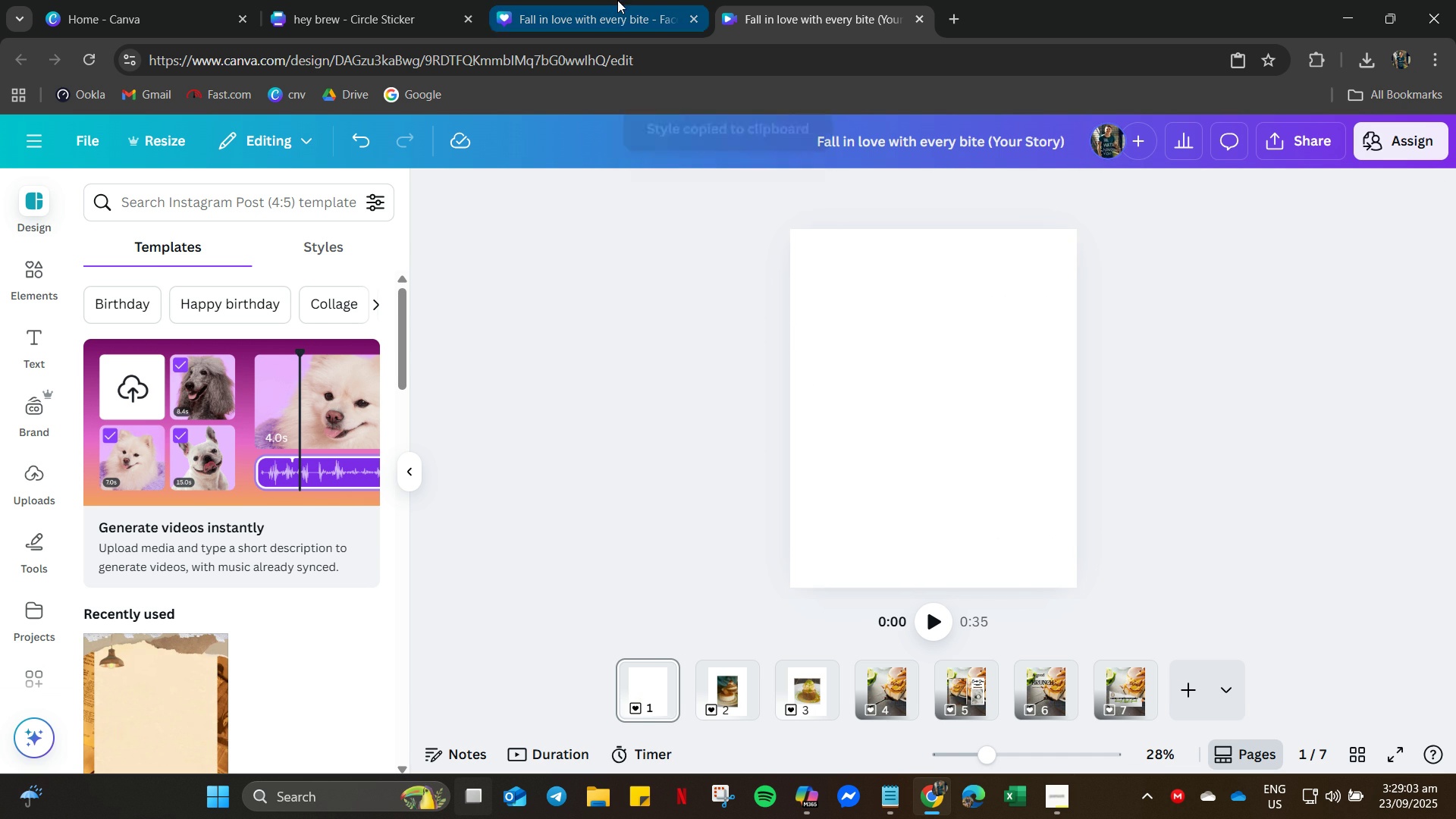 
left_click([613, 0])
 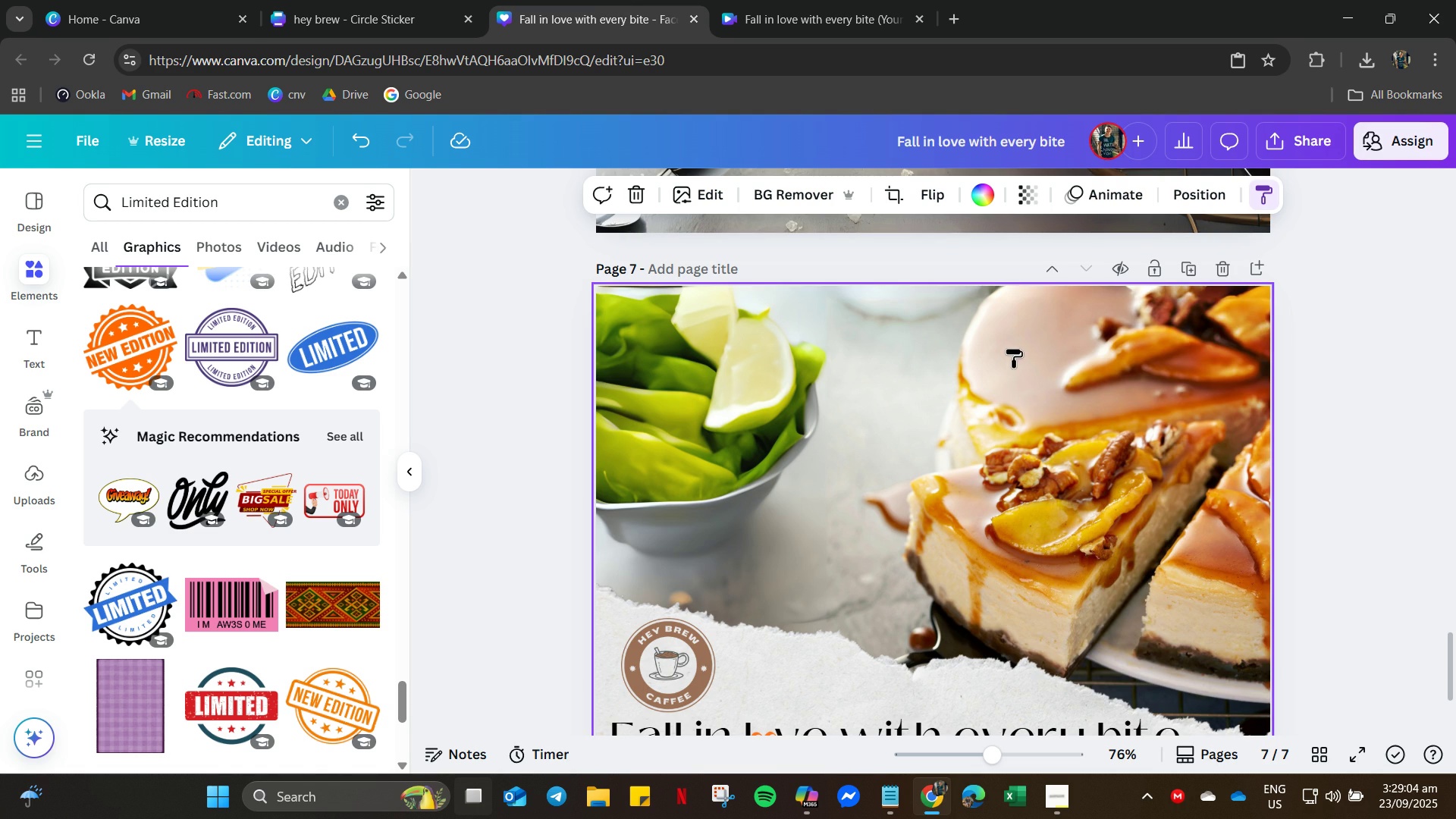 
right_click([1015, 359])
 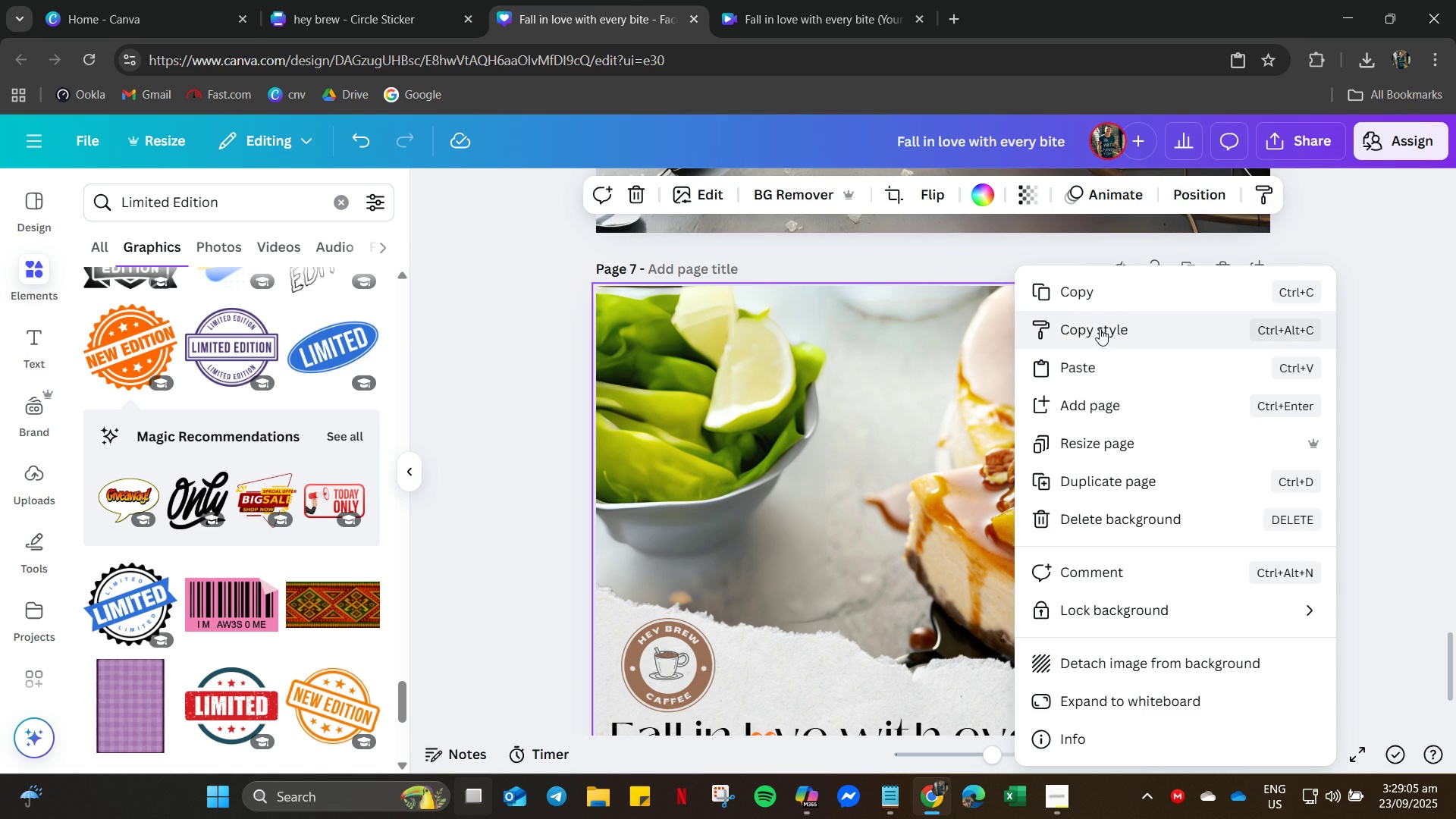 
left_click([1109, 334])
 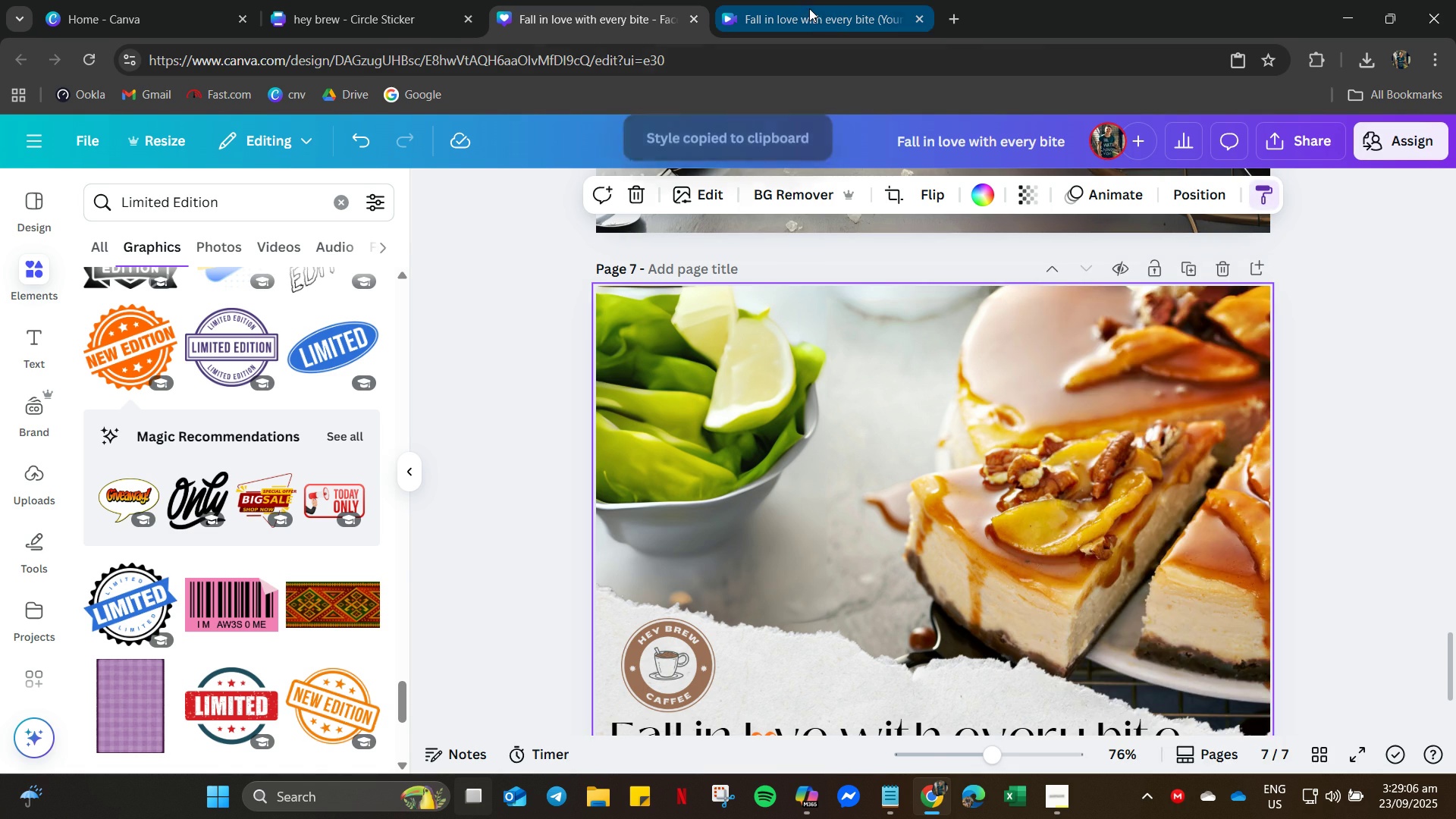 
left_click([809, 8])
 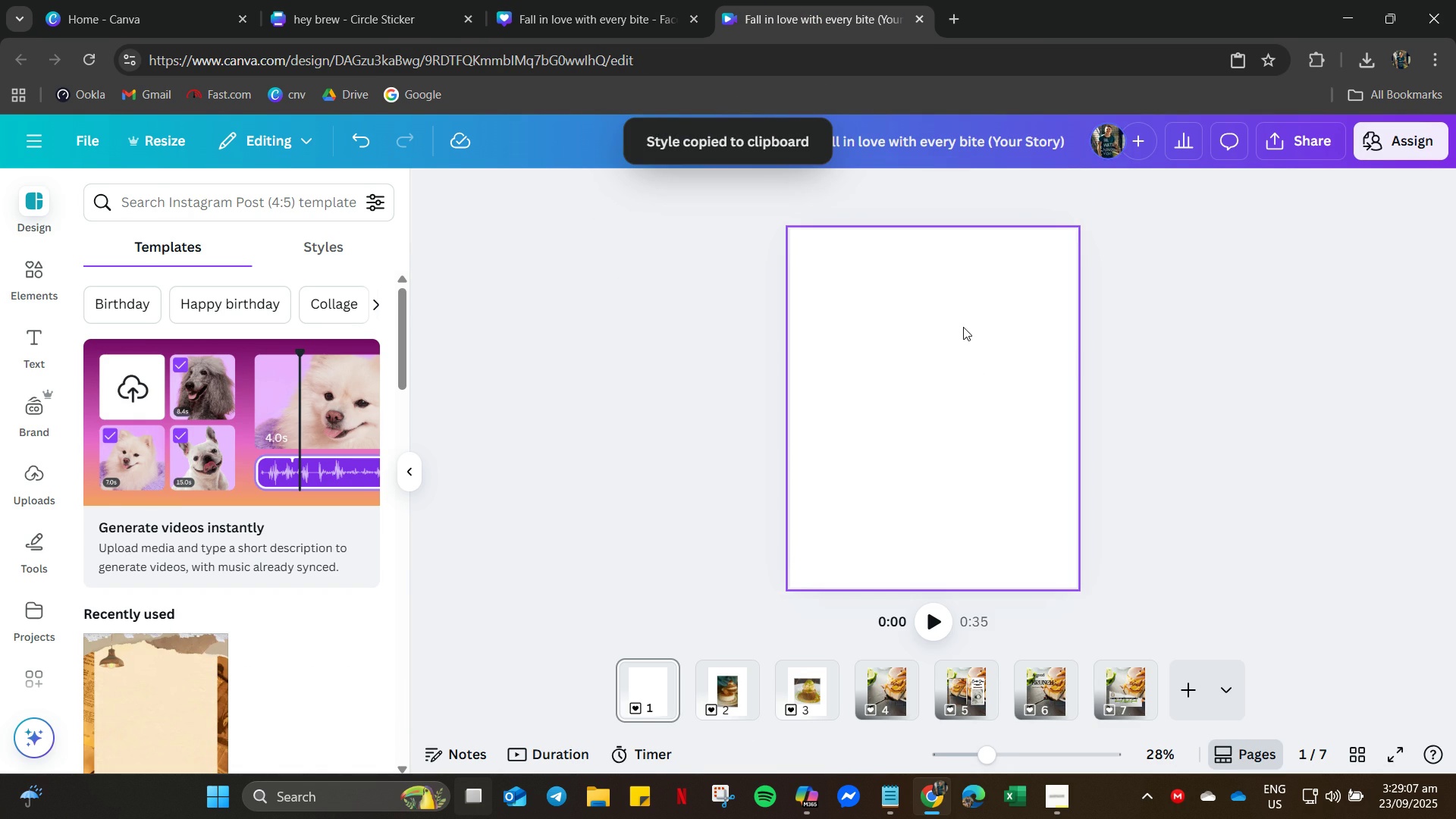 
right_click([963, 327])
 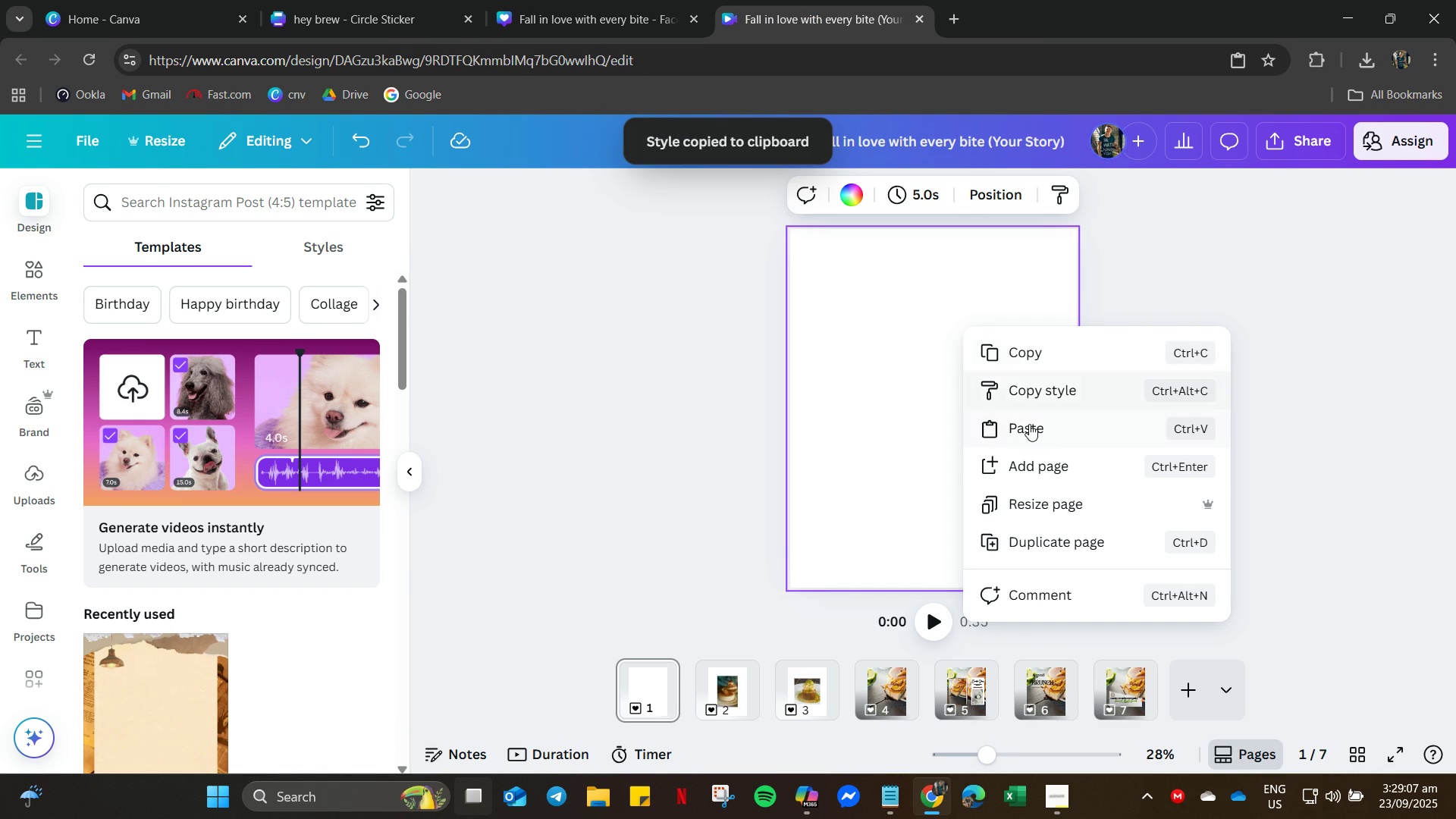 
left_click([1031, 426])
 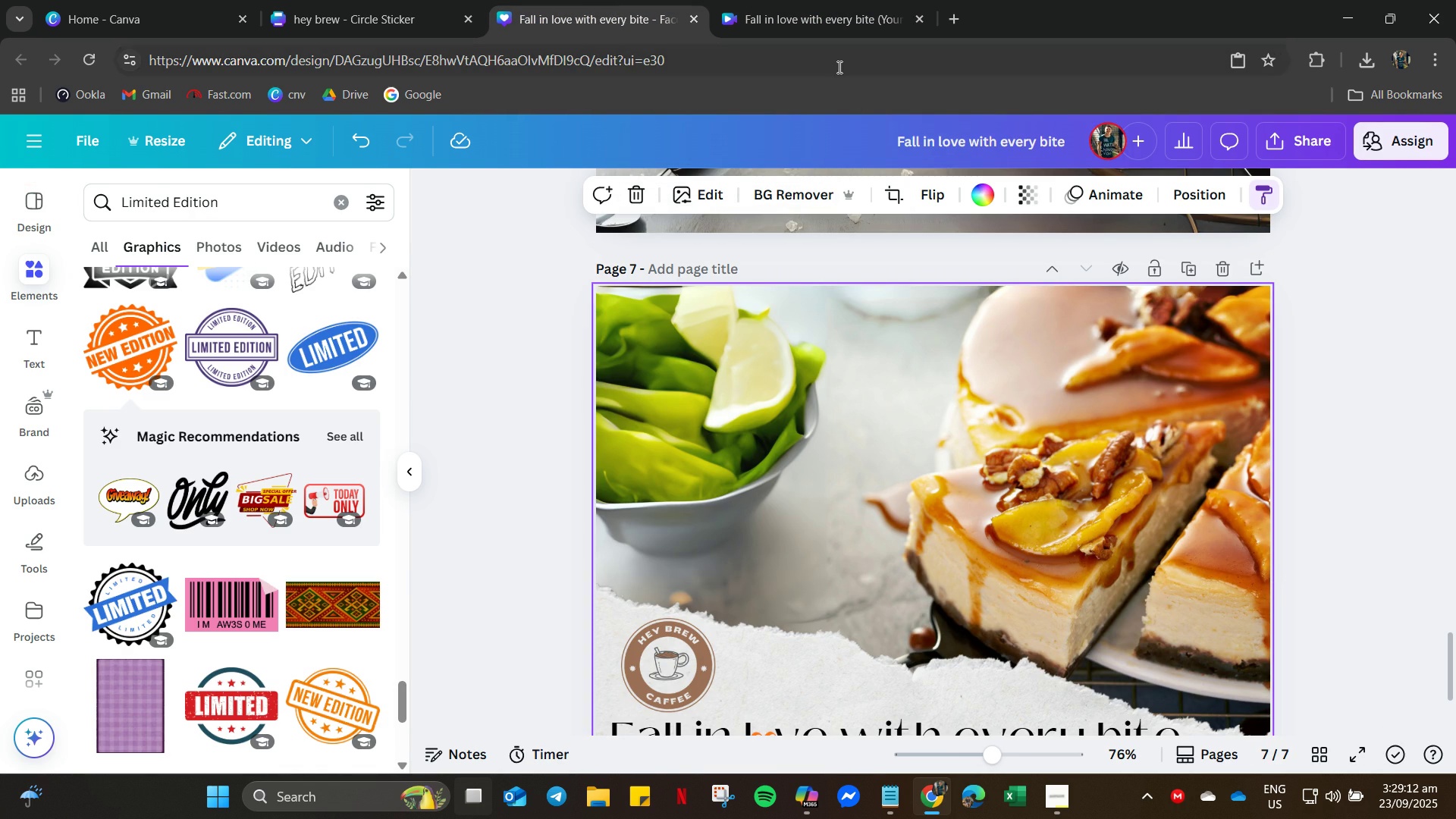 
wait(5.38)
 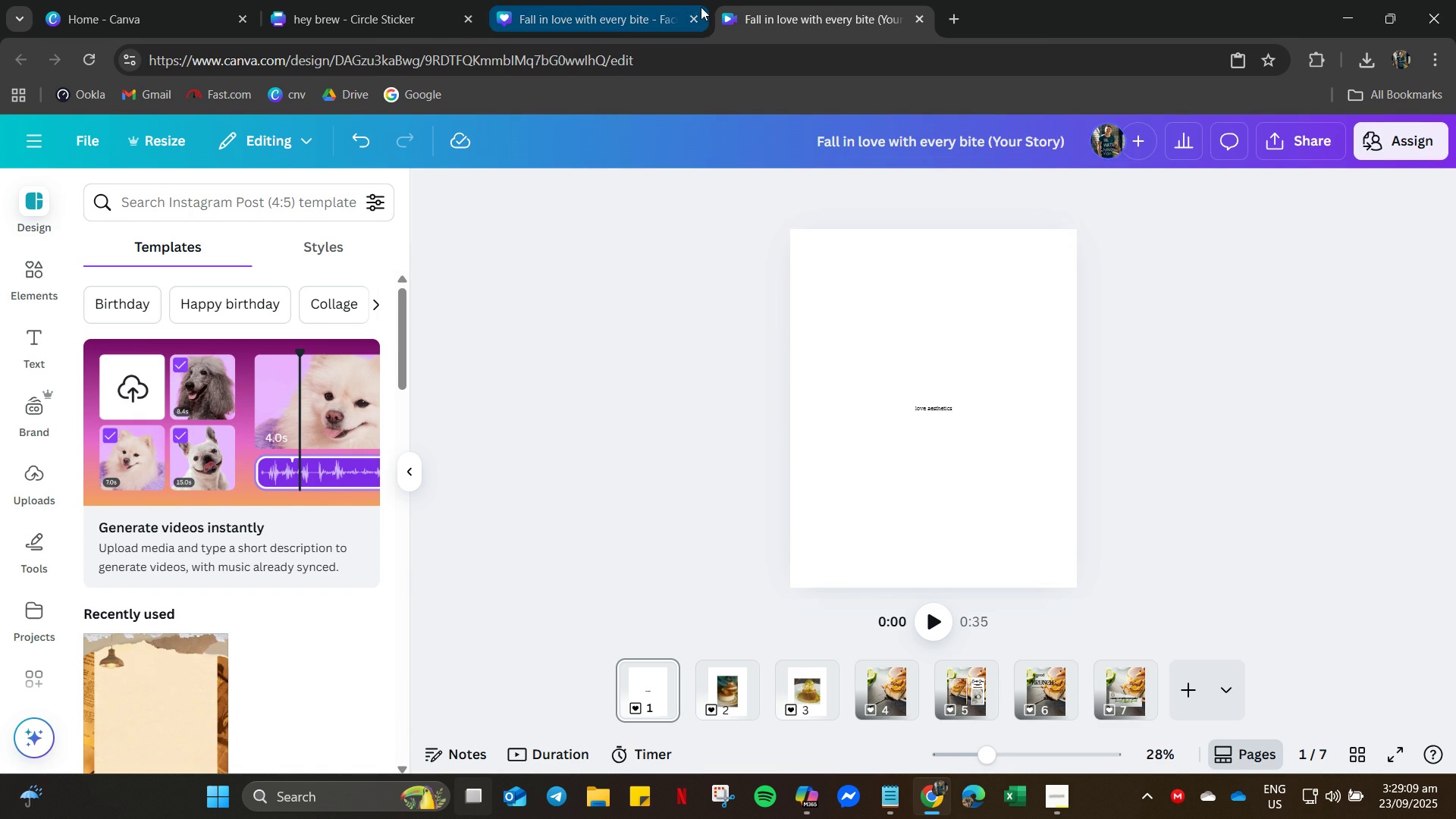 
left_click([811, 0])
 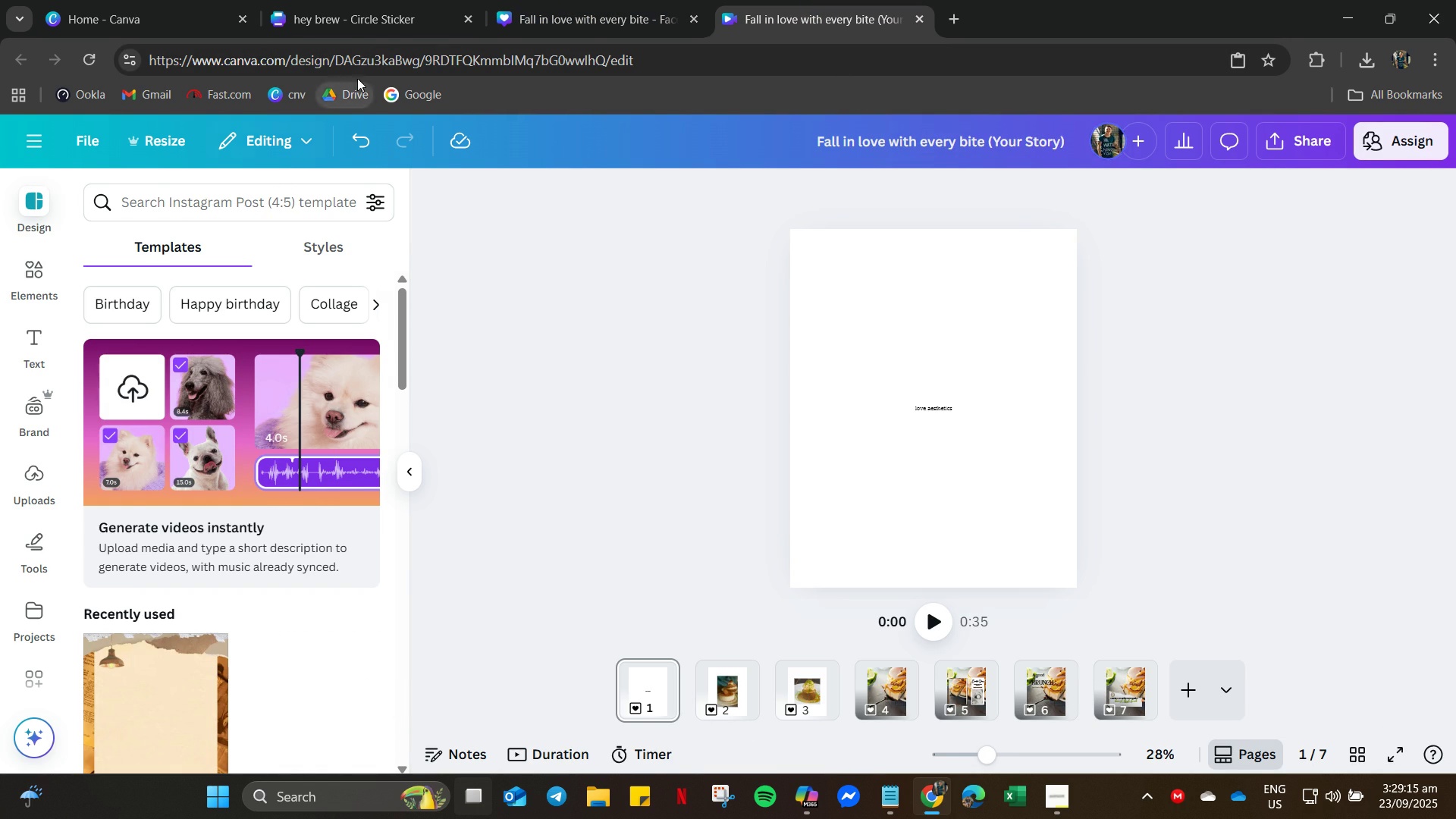 
left_click([520, 0])
 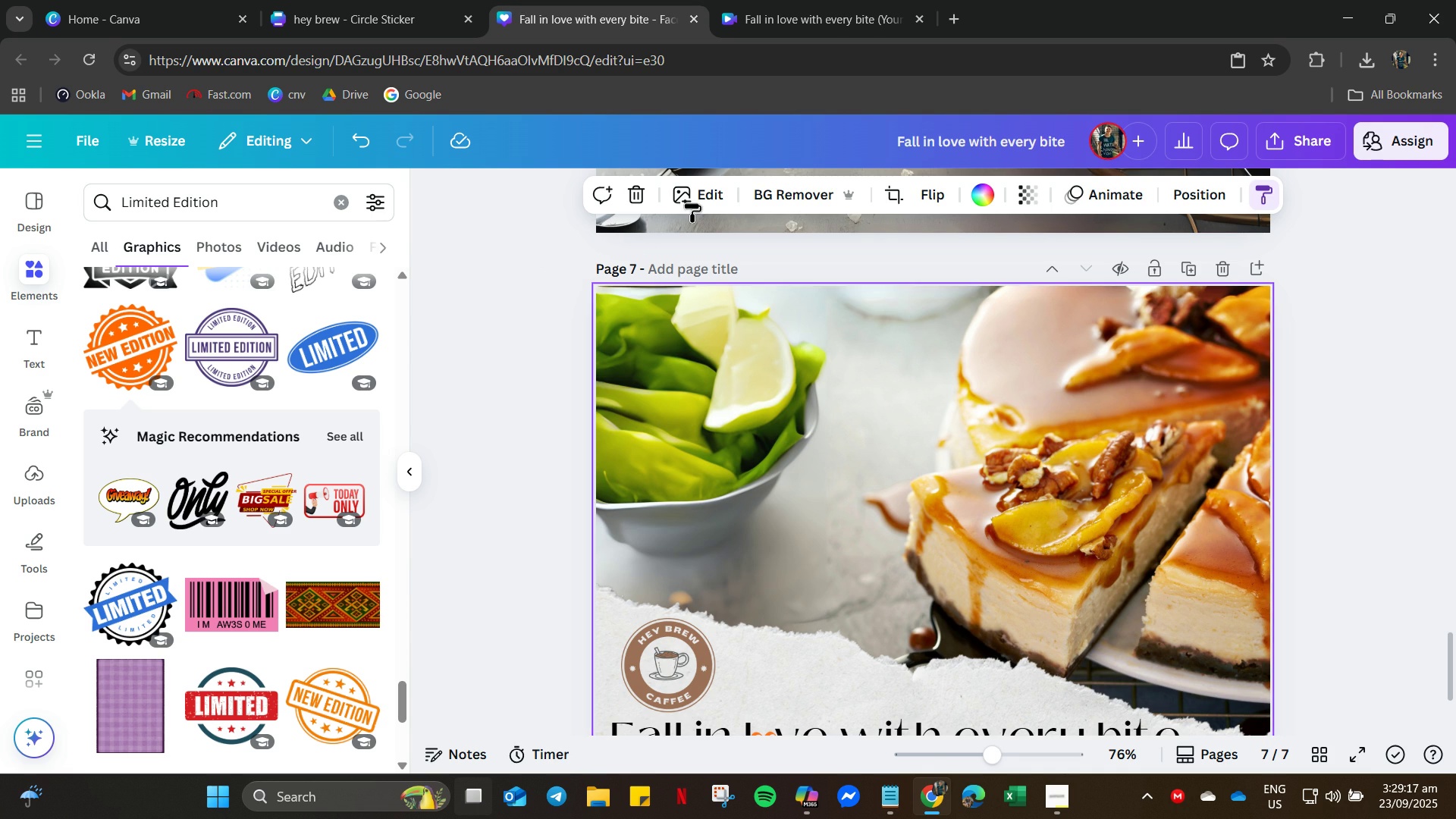 
left_click([799, 0])
 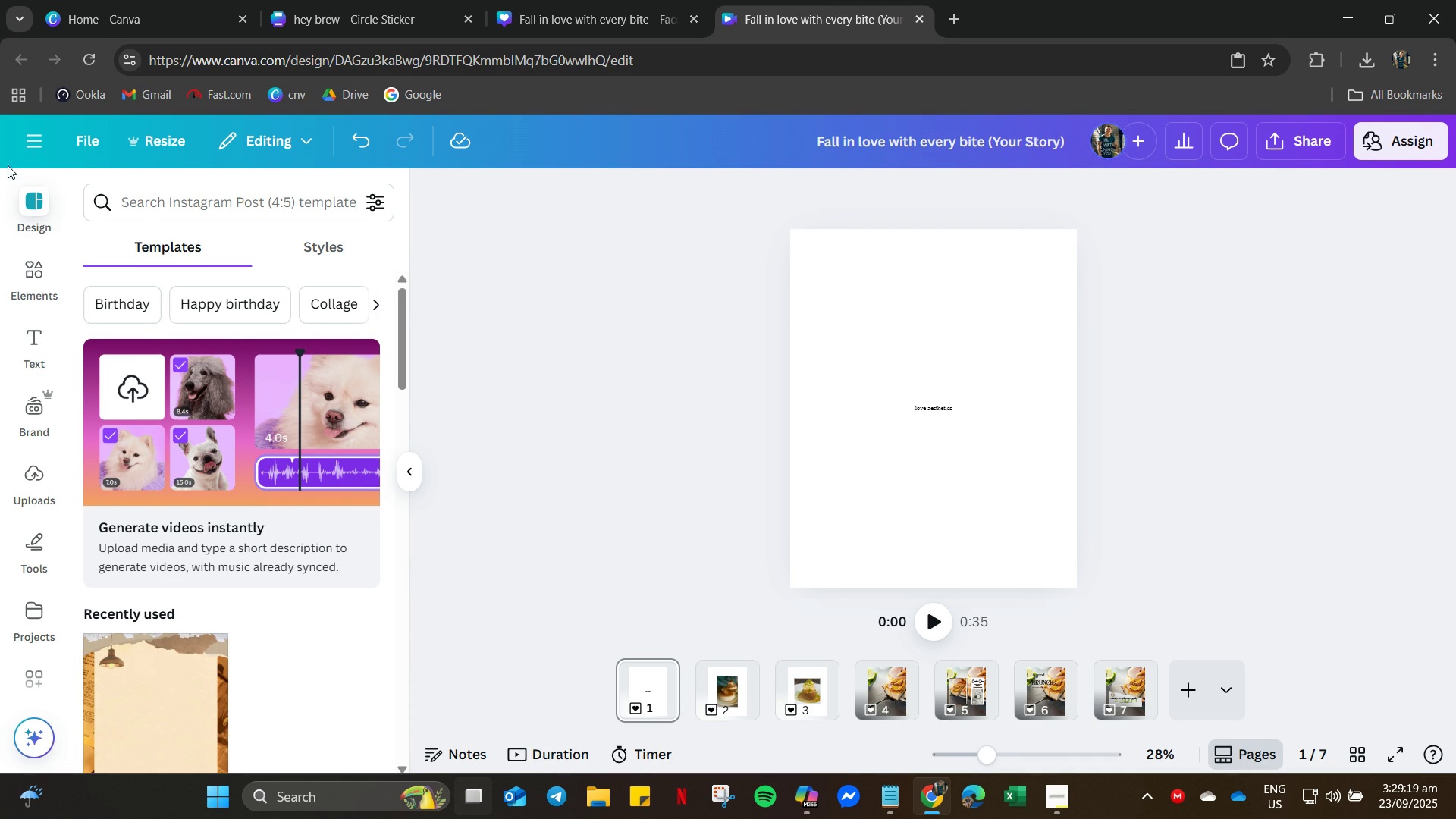 
left_click([28, 212])
 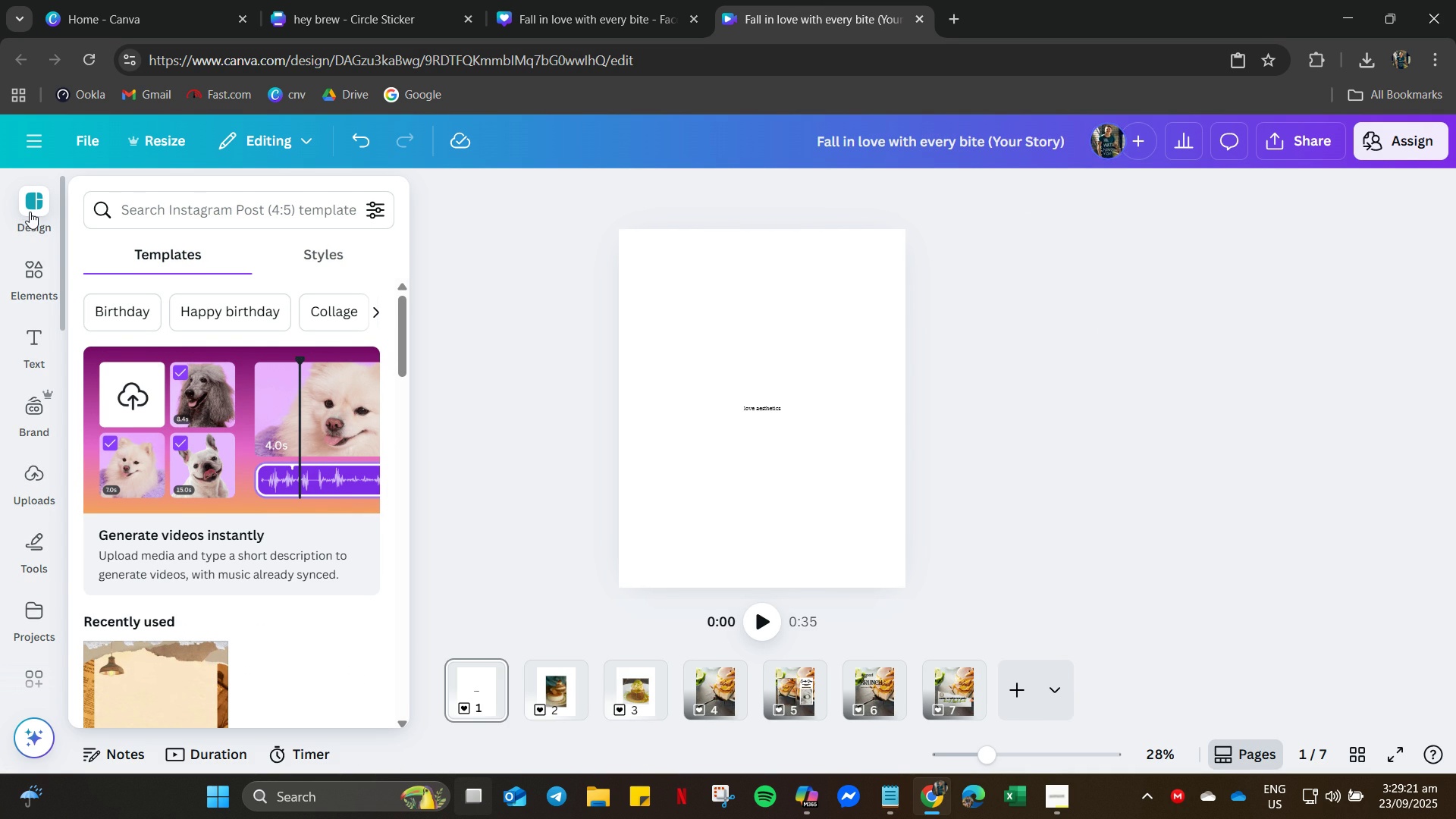 
left_click([28, 212])
 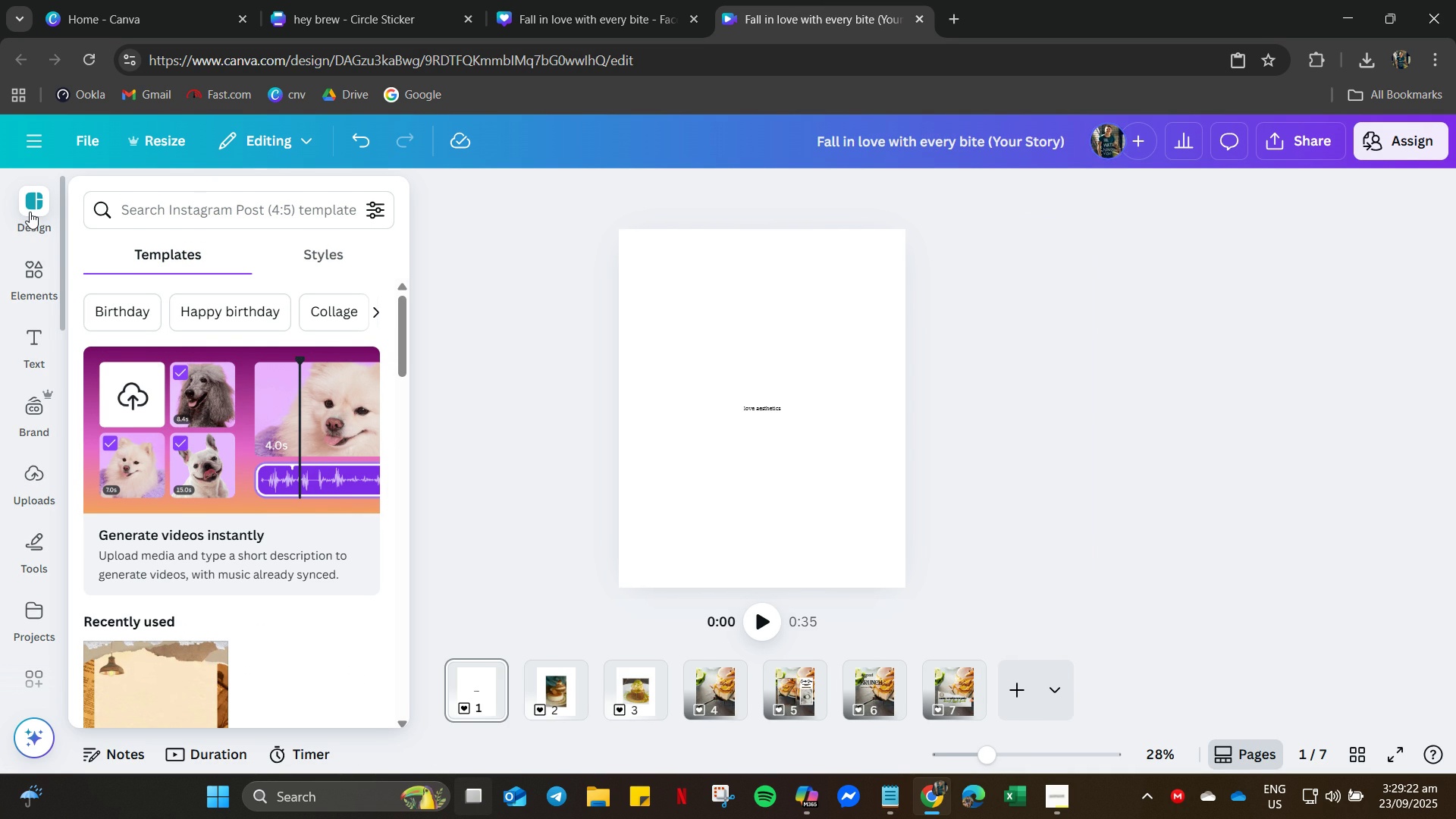 
left_click([30, 212])
 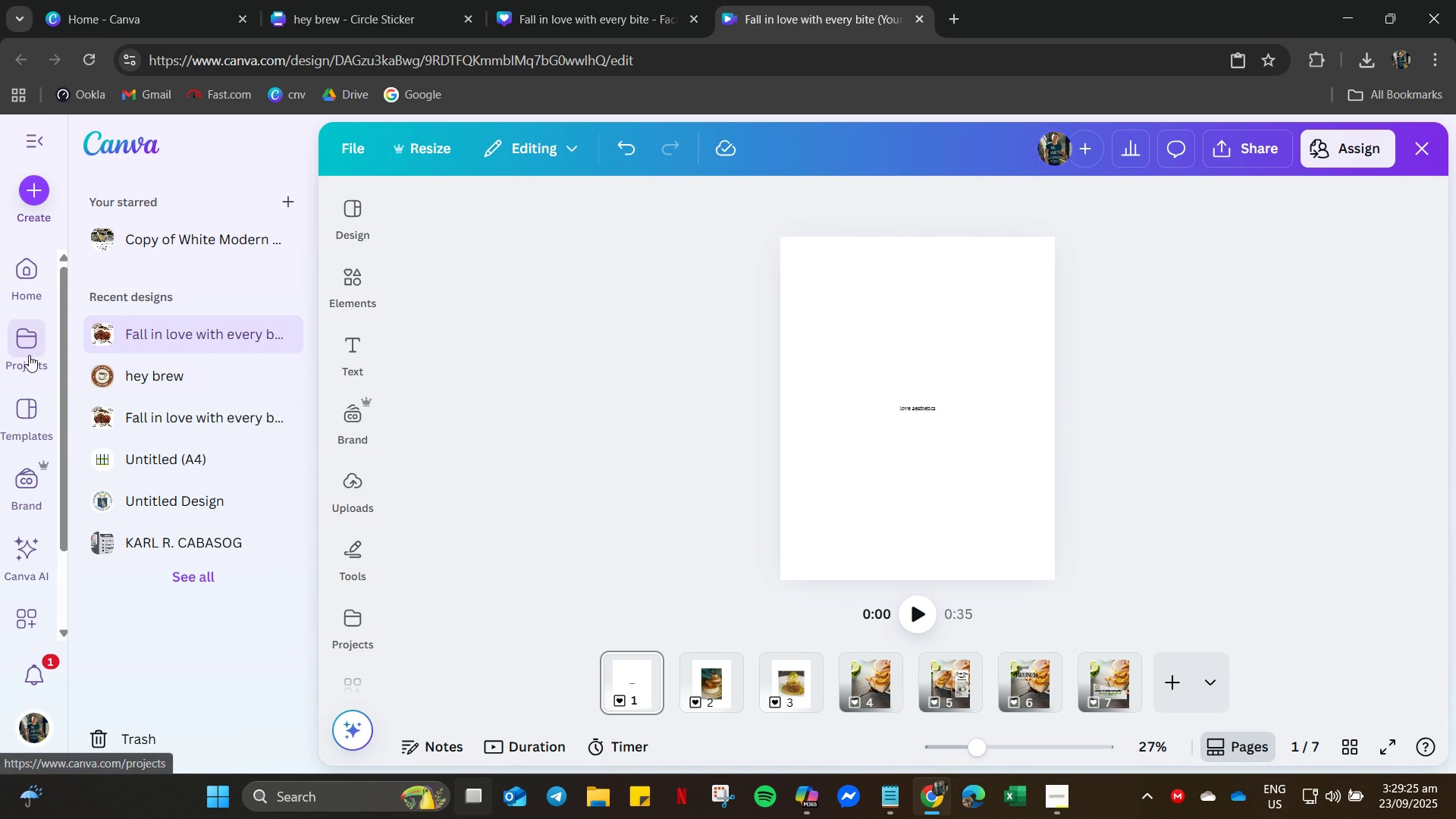 
double_click([38, 352])
 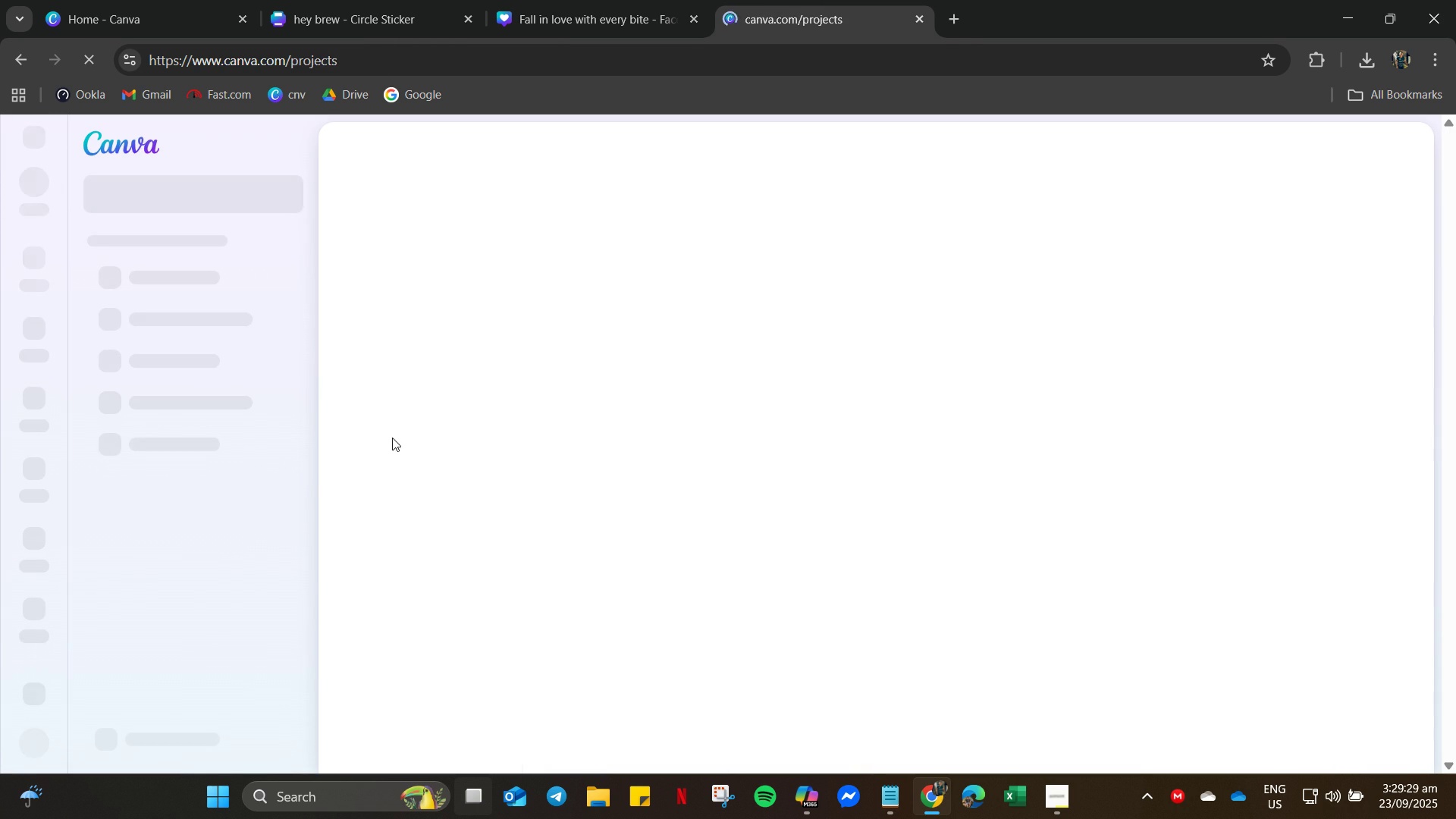 
scroll: coordinate [1064, 364], scroll_direction: up, amount: 4.0